 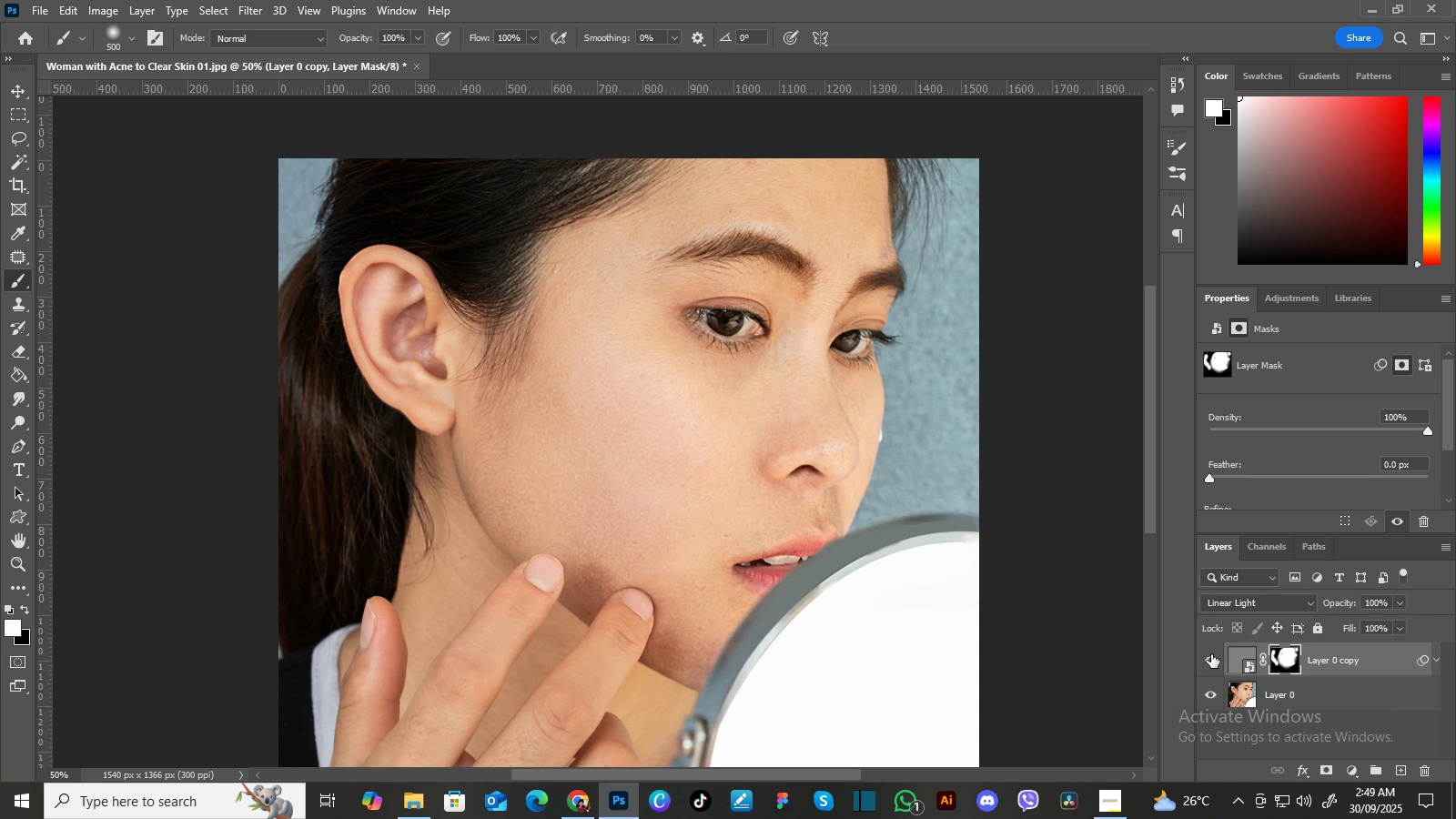 
left_click([1211, 654])
 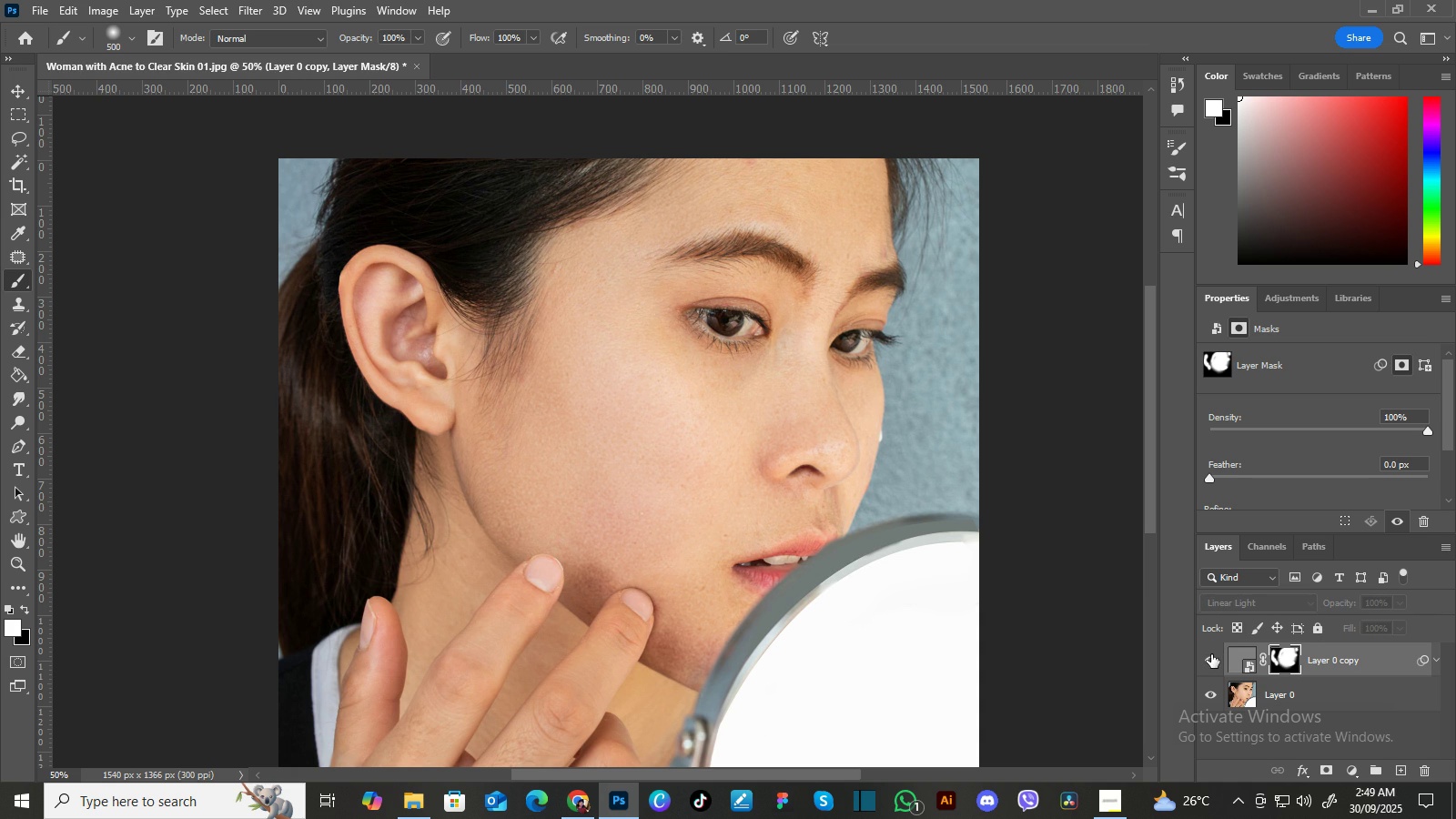 
left_click([1211, 654])
 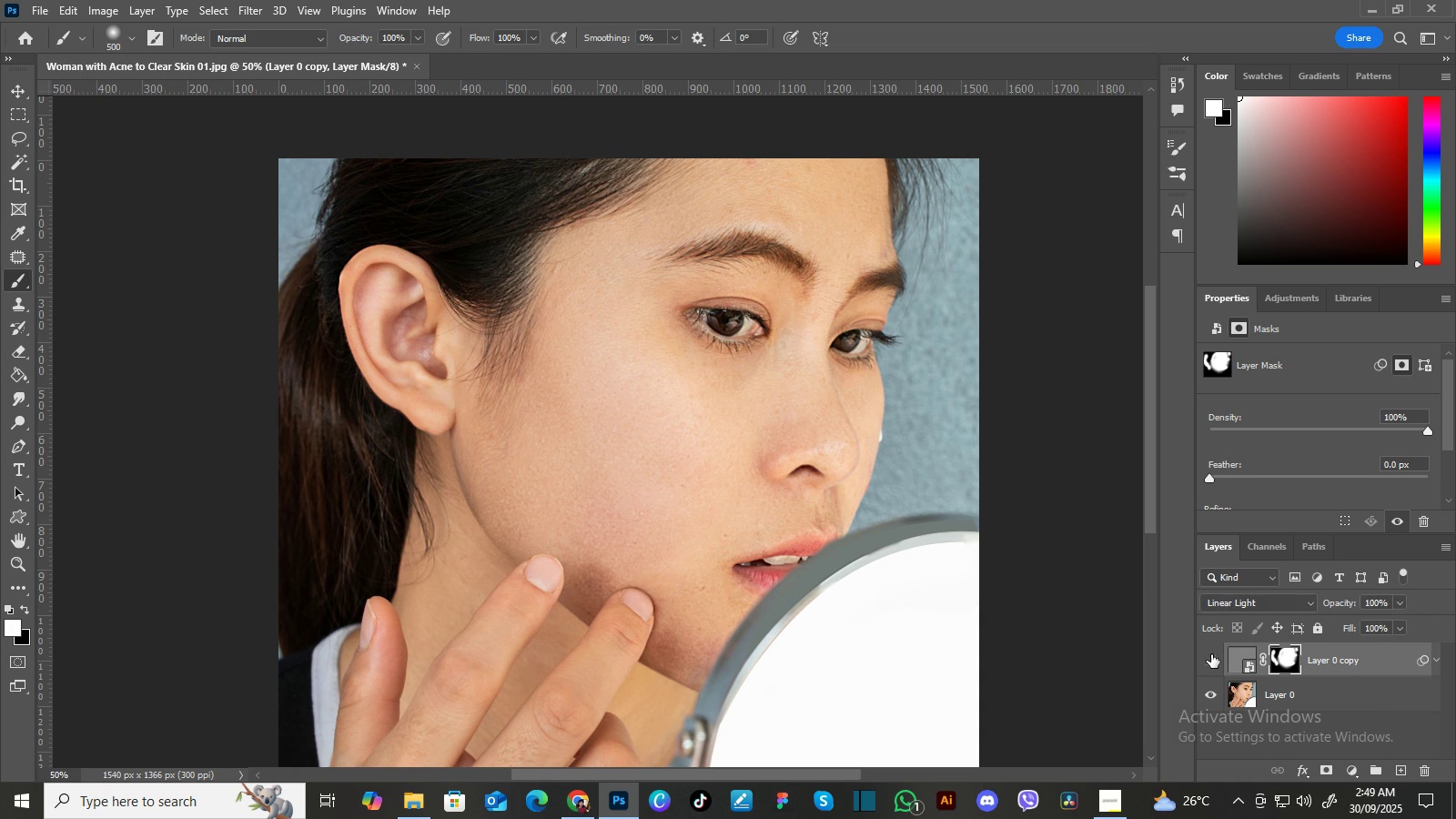 
left_click([1211, 654])
 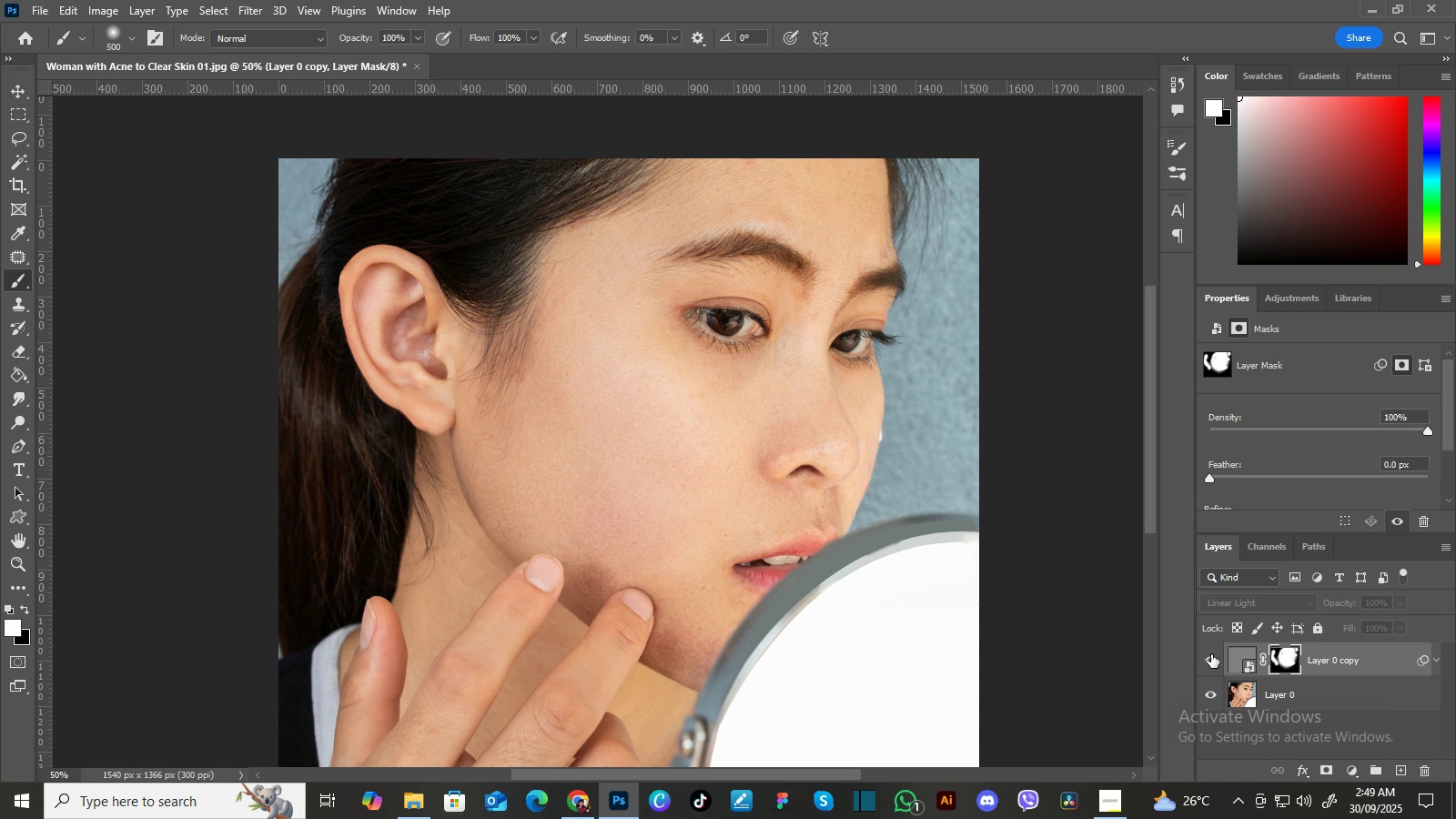 
left_click([1211, 654])
 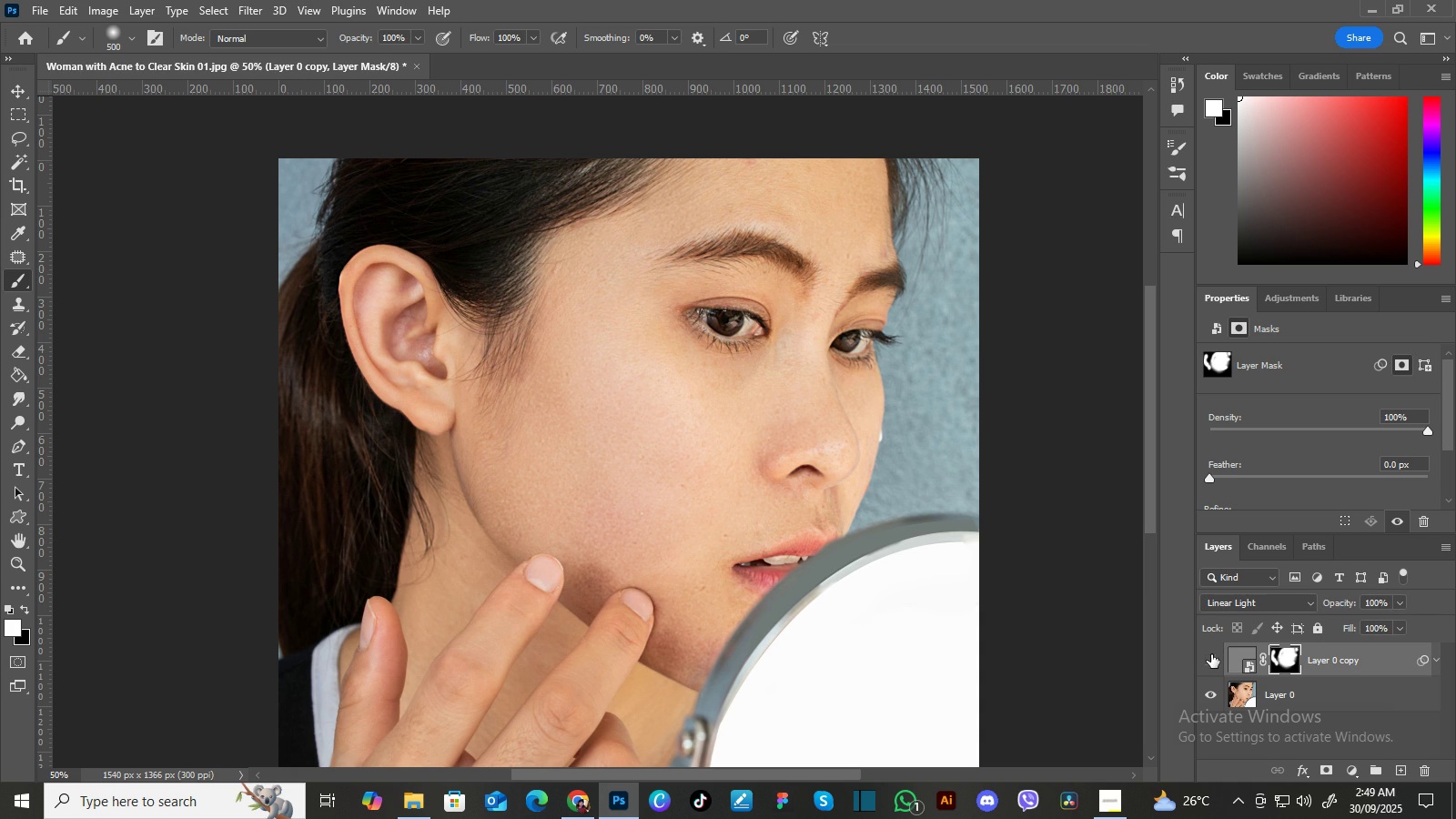 
left_click([1211, 654])
 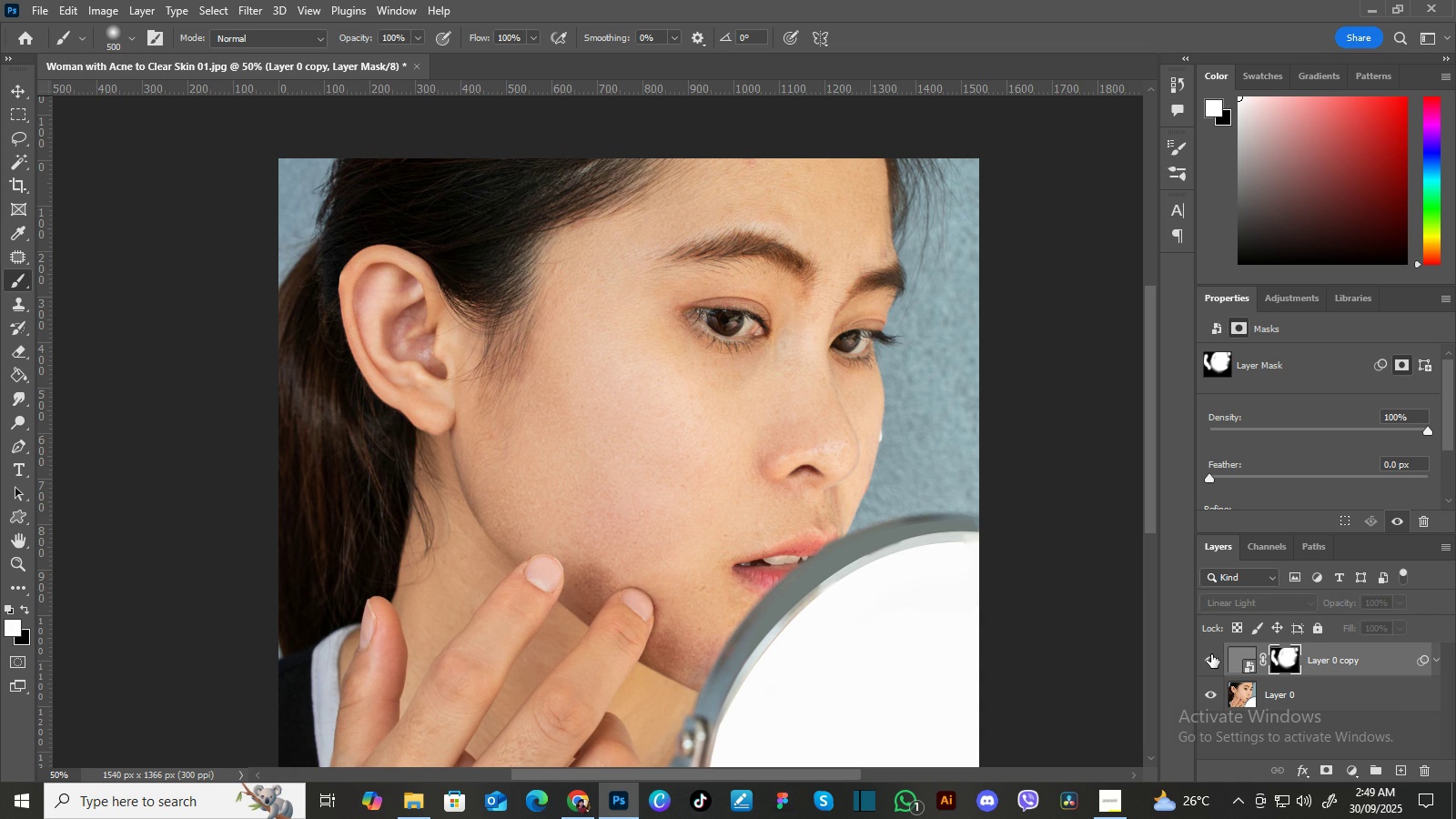 
left_click([1211, 654])
 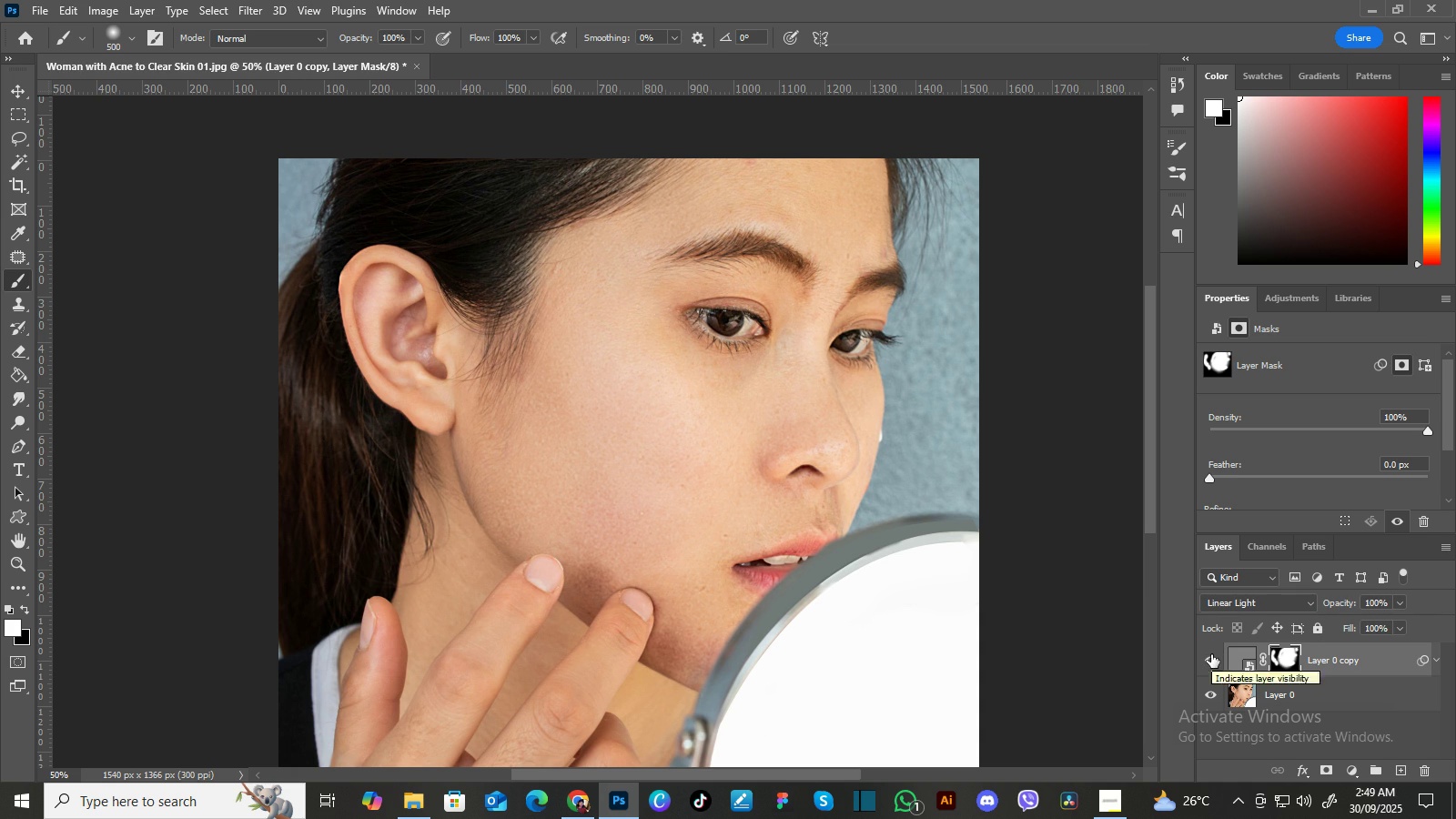 
left_click([1211, 654])
 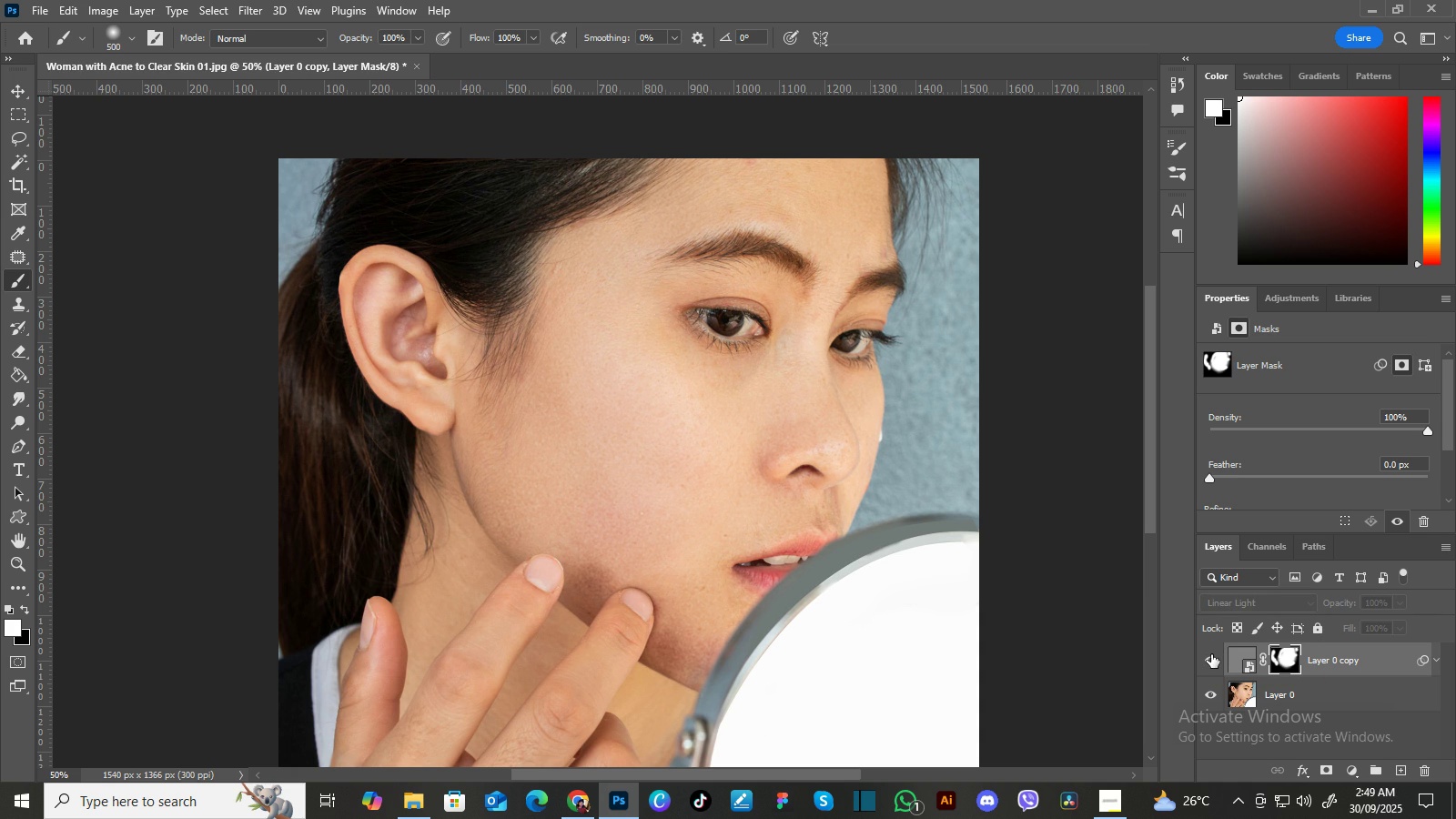 
left_click([1211, 654])